 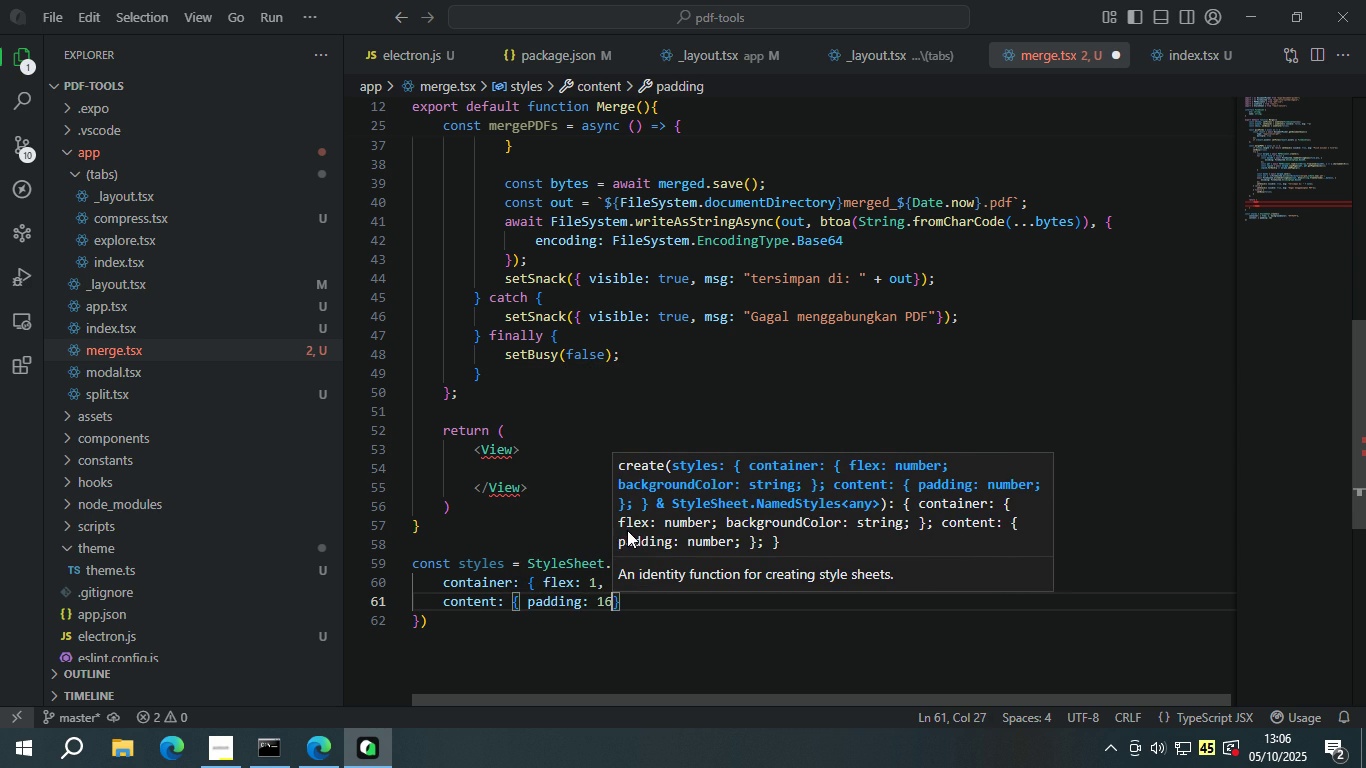 
key(ArrowRight)
 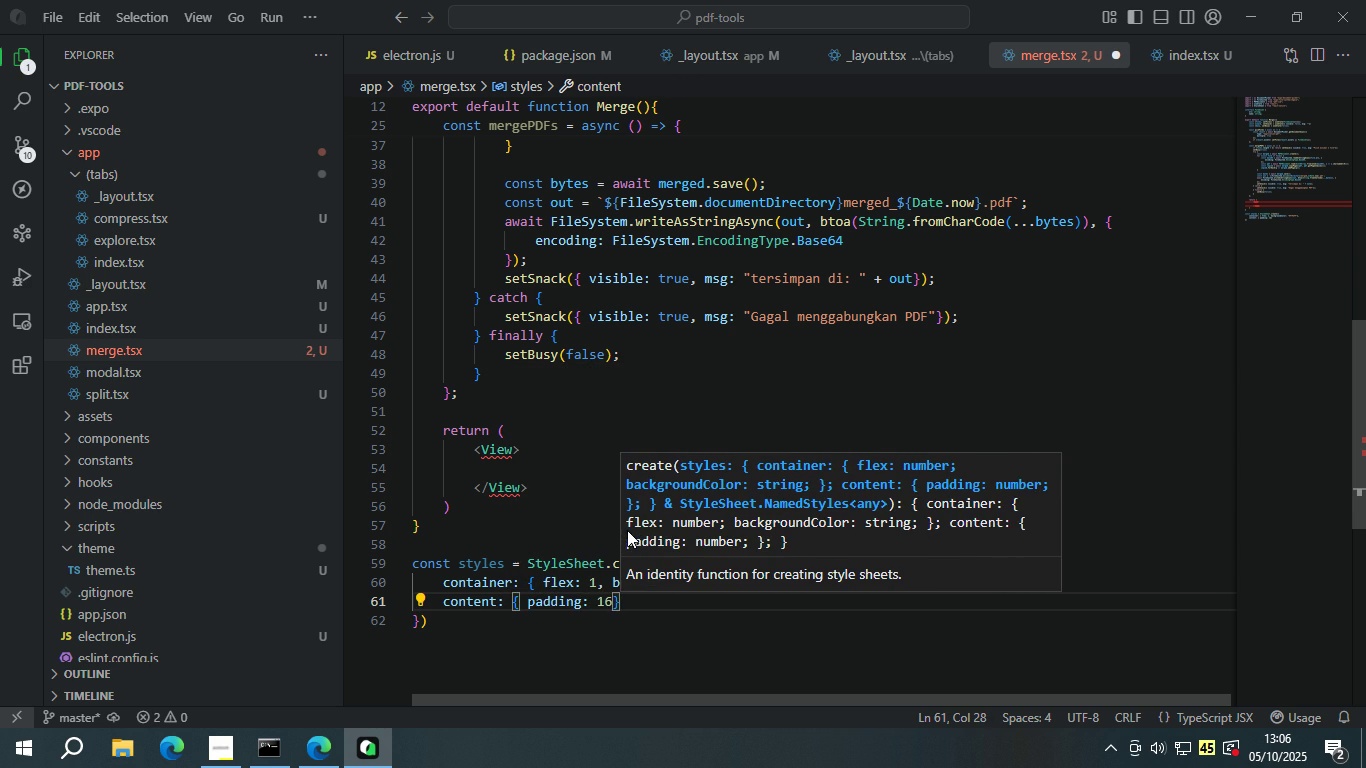 
key(Comma)
 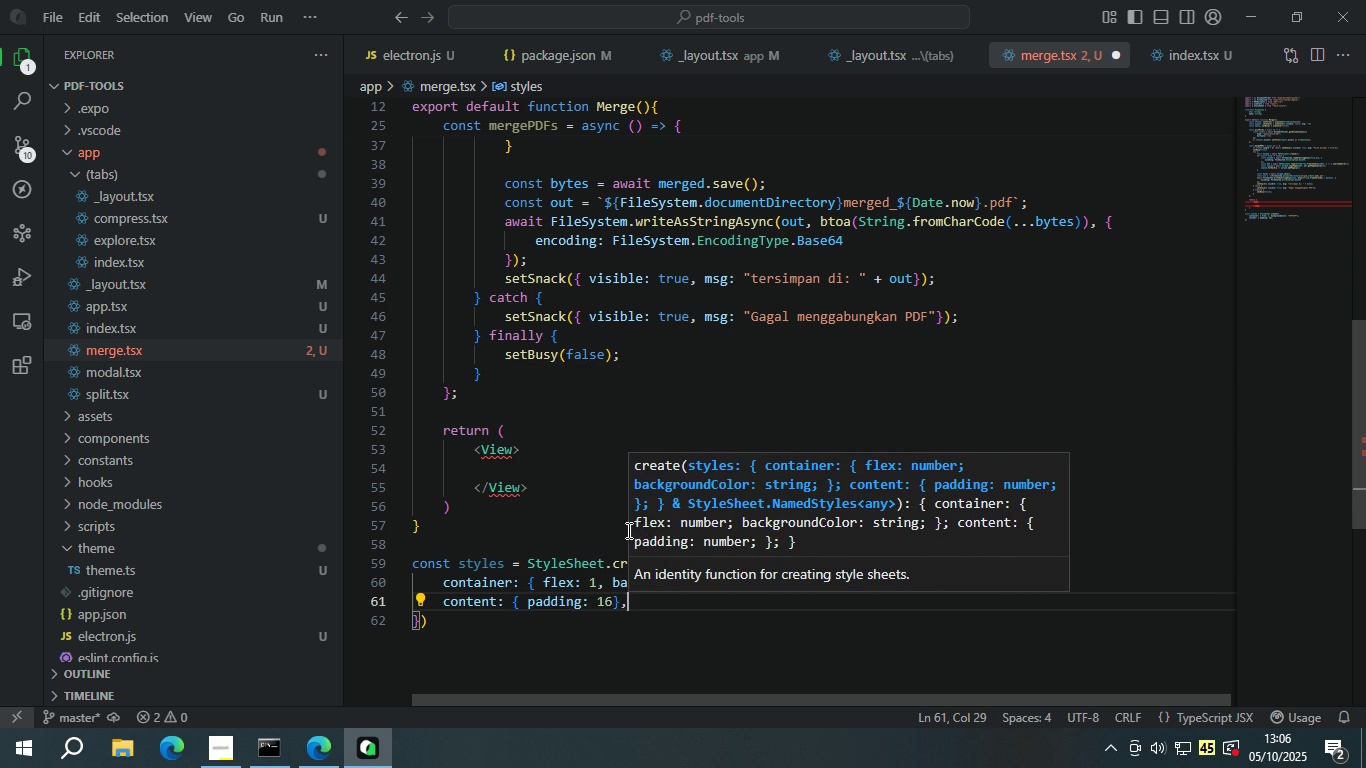 
key(ArrowLeft)
 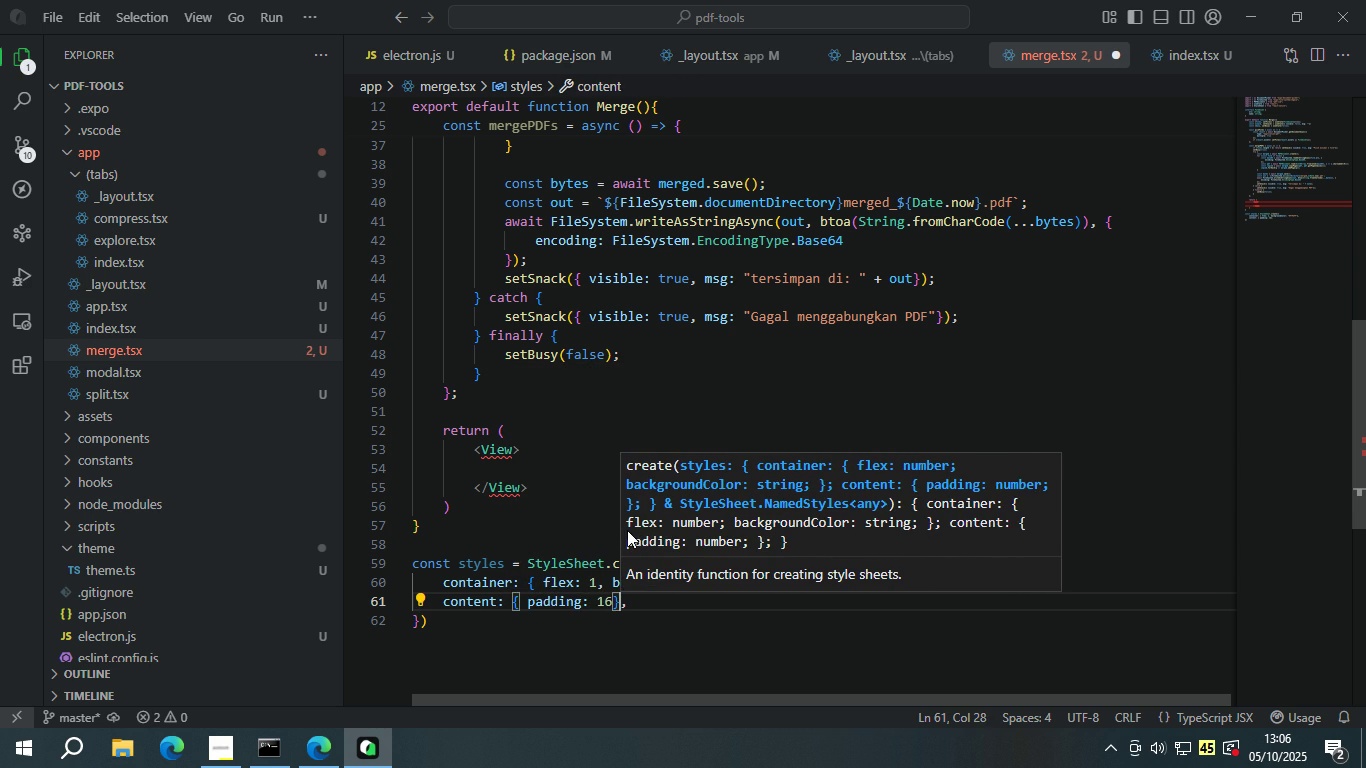 
key(ArrowLeft)
 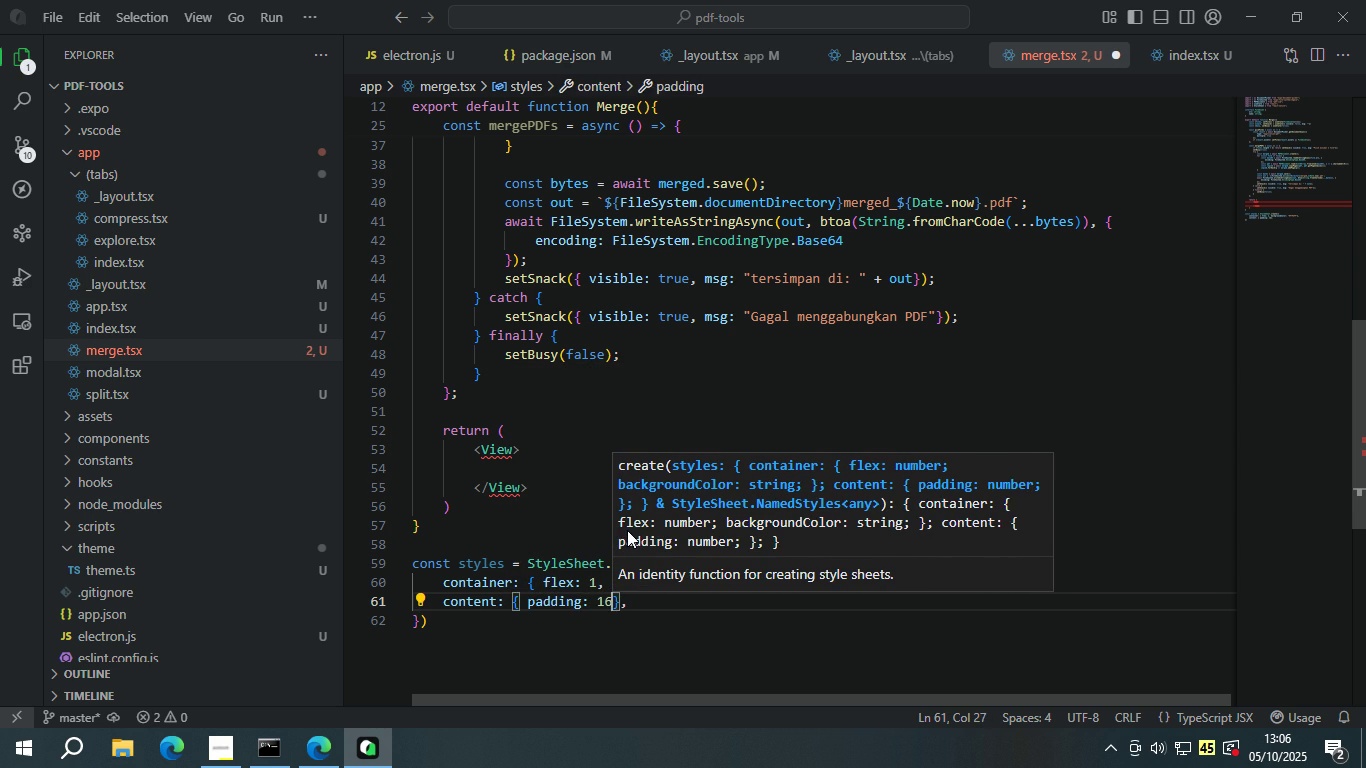 
key(Space)
 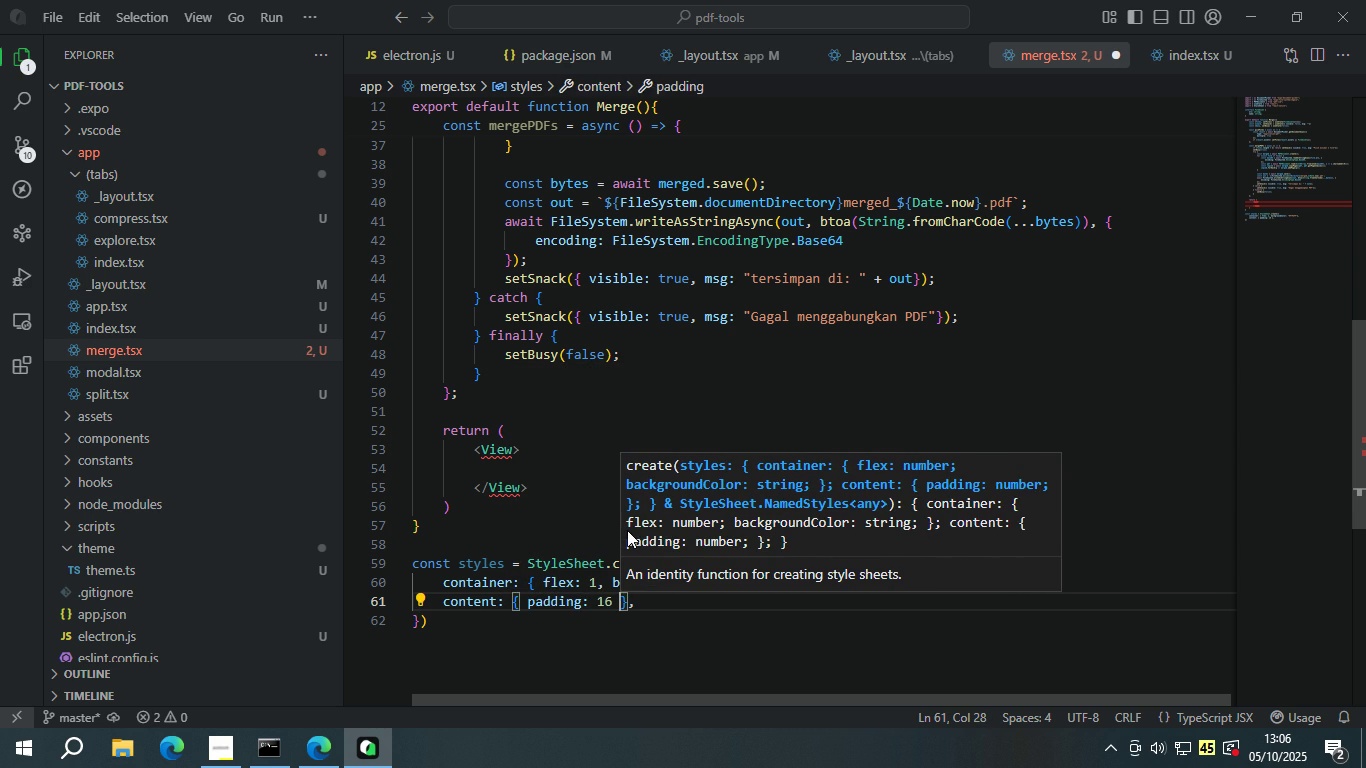 
key(Control+ControlLeft)
 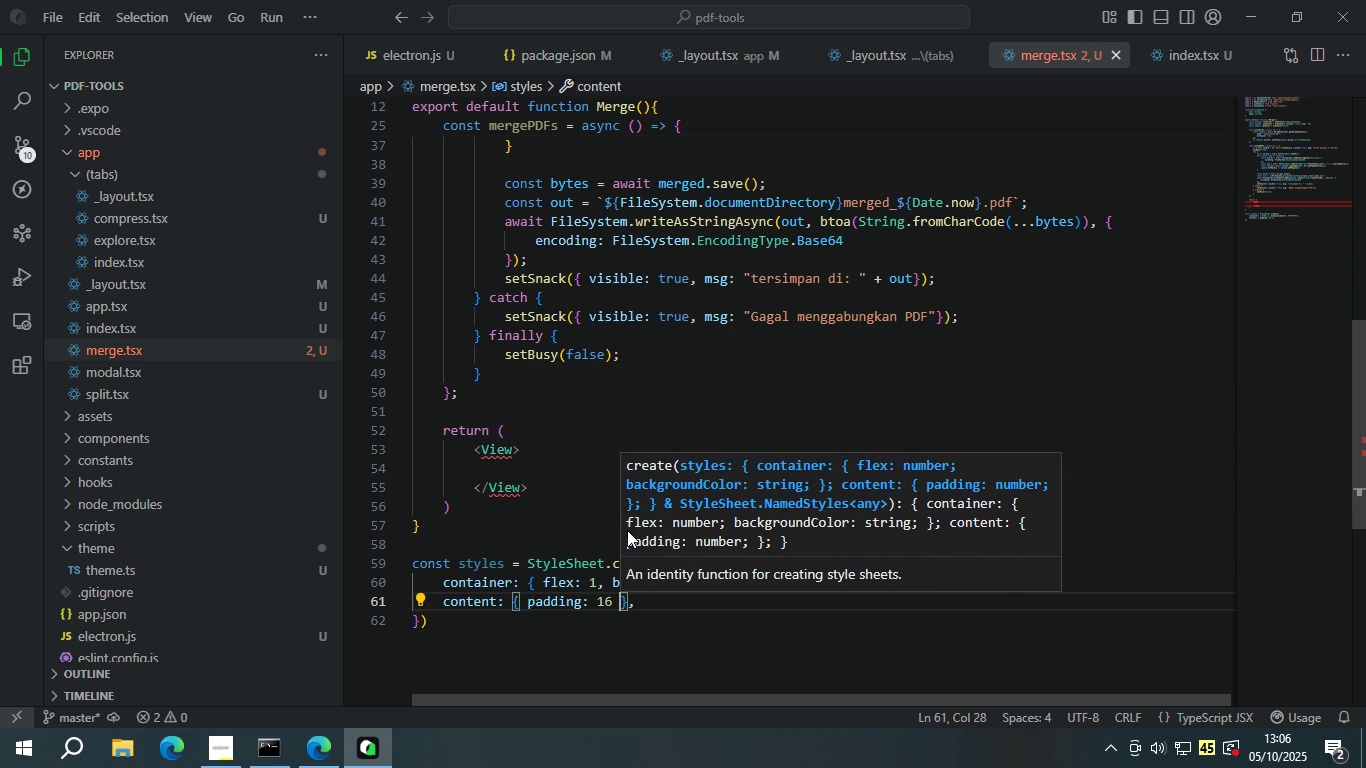 
key(Control+S)
 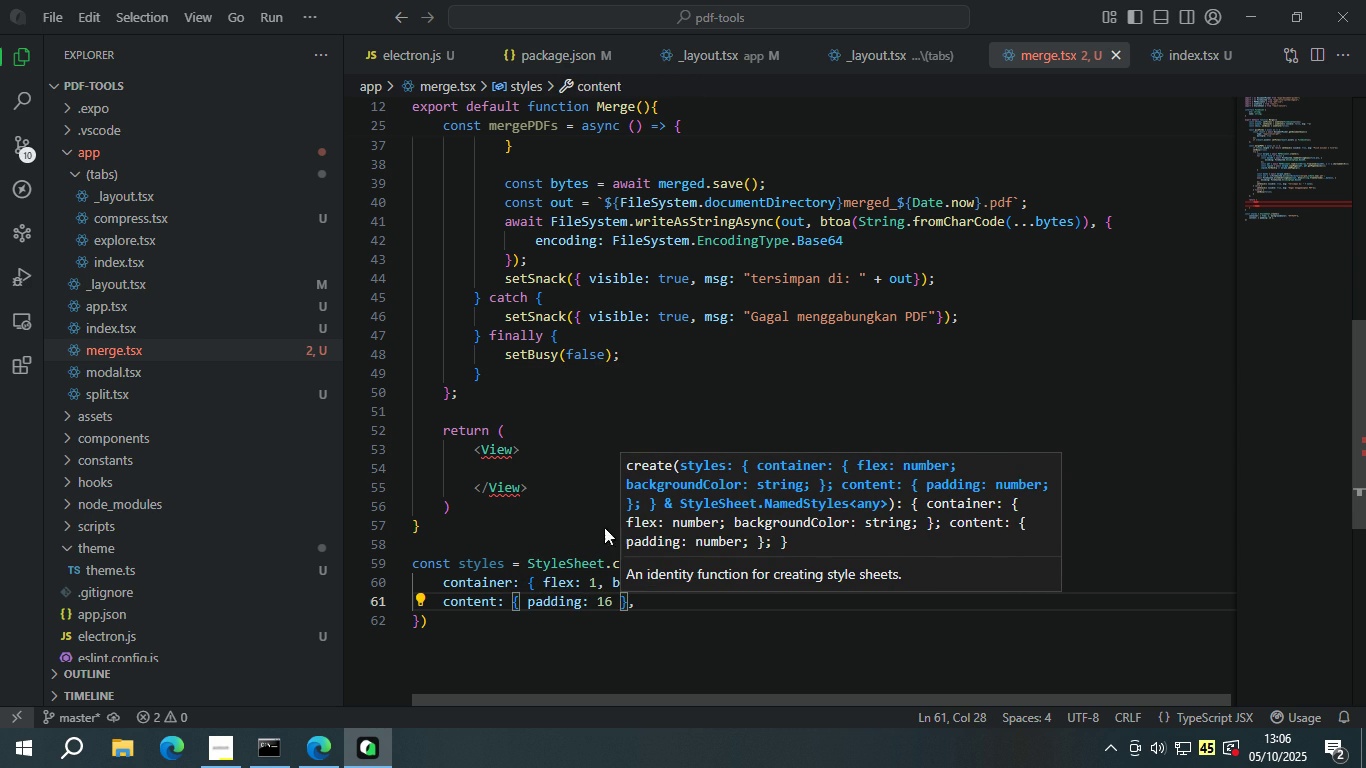 
left_click([510, 445])
 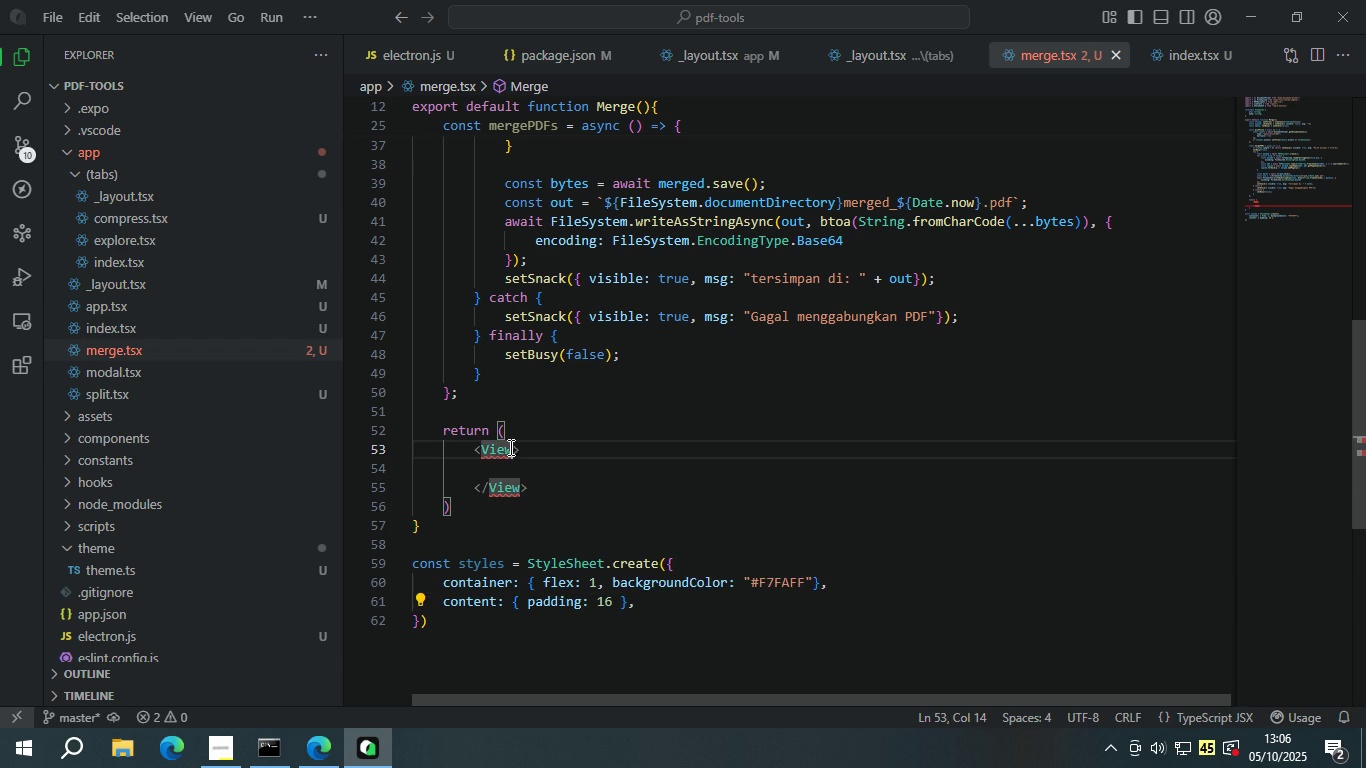 
type( style)
 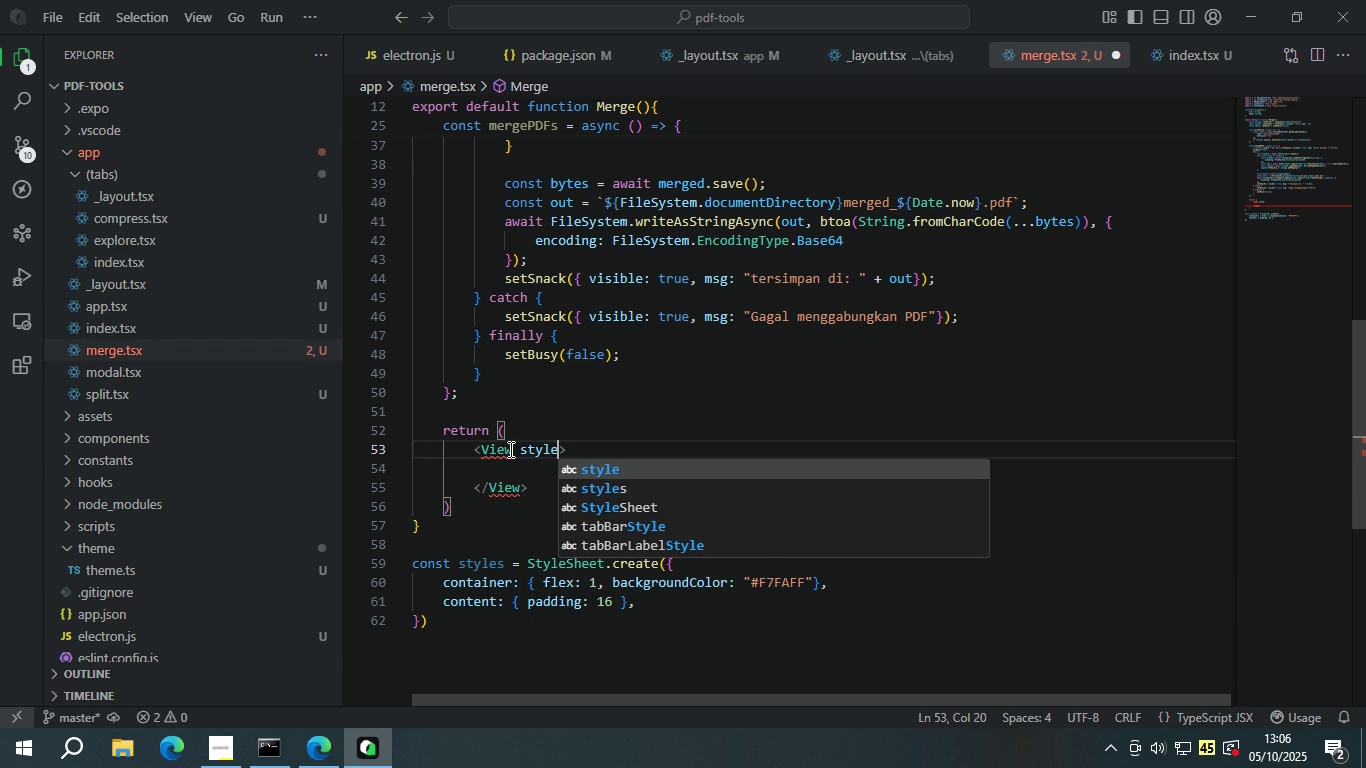 
key(Enter)
 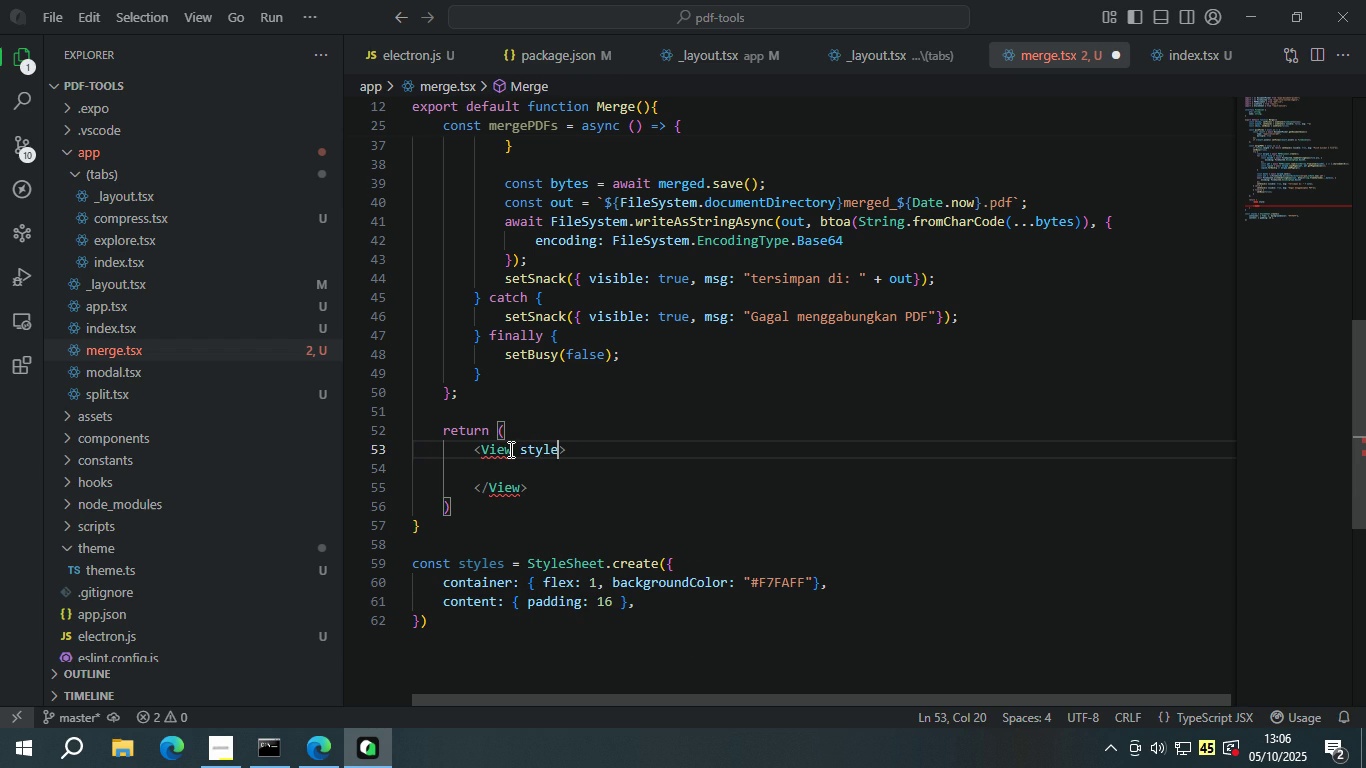 
type(={sty)